 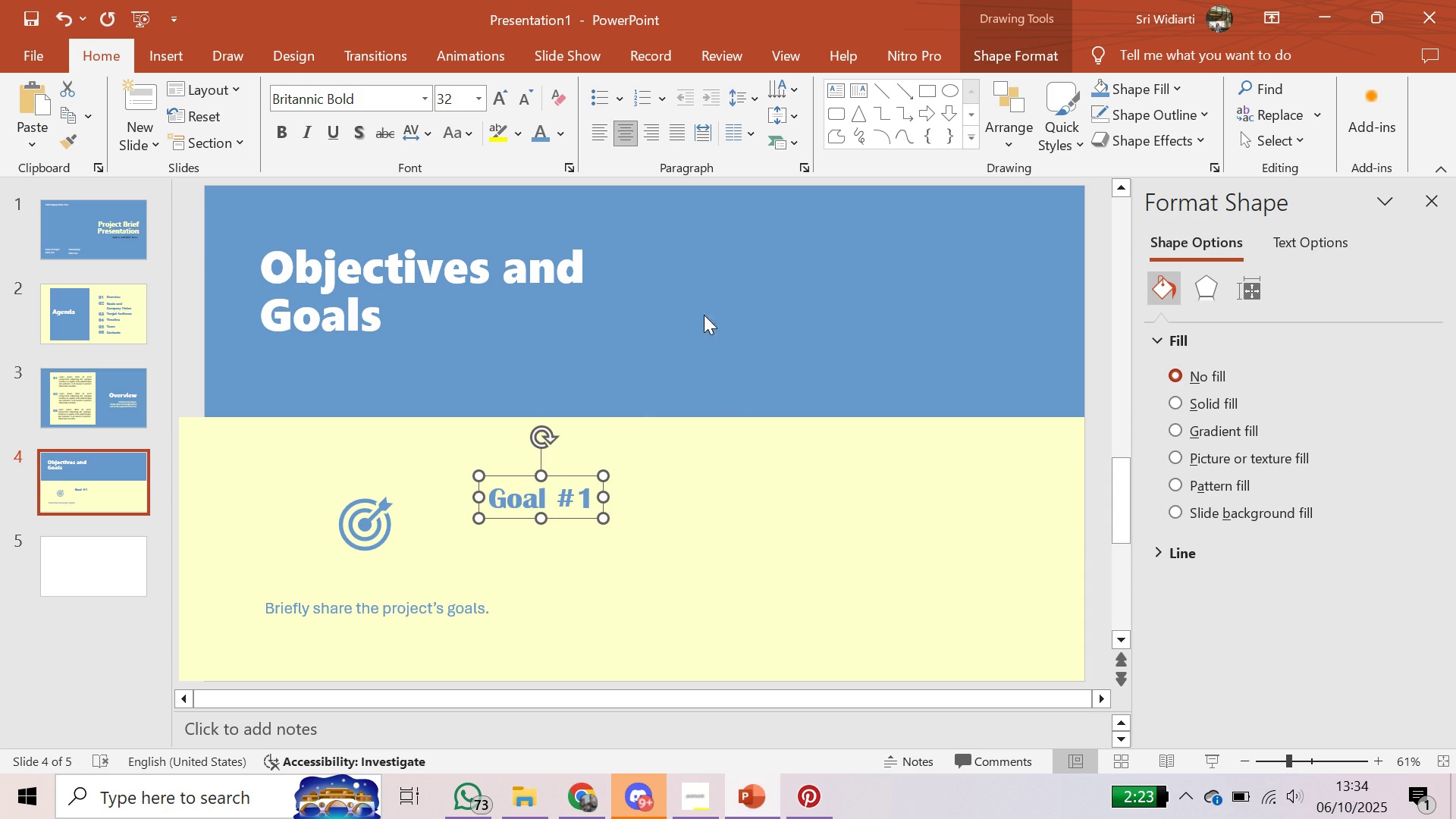 
left_click([748, 554])
 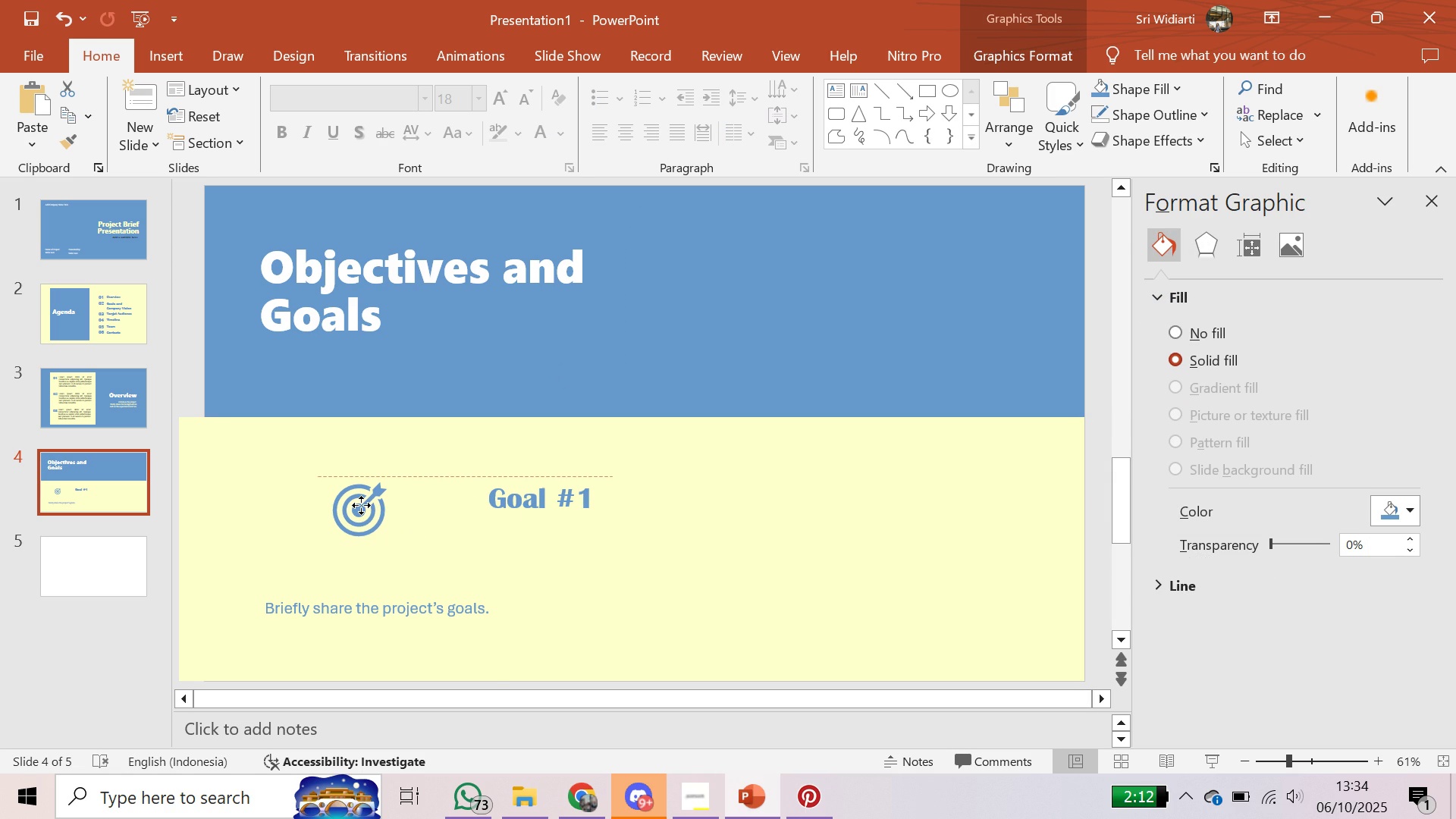 
wait(6.28)
 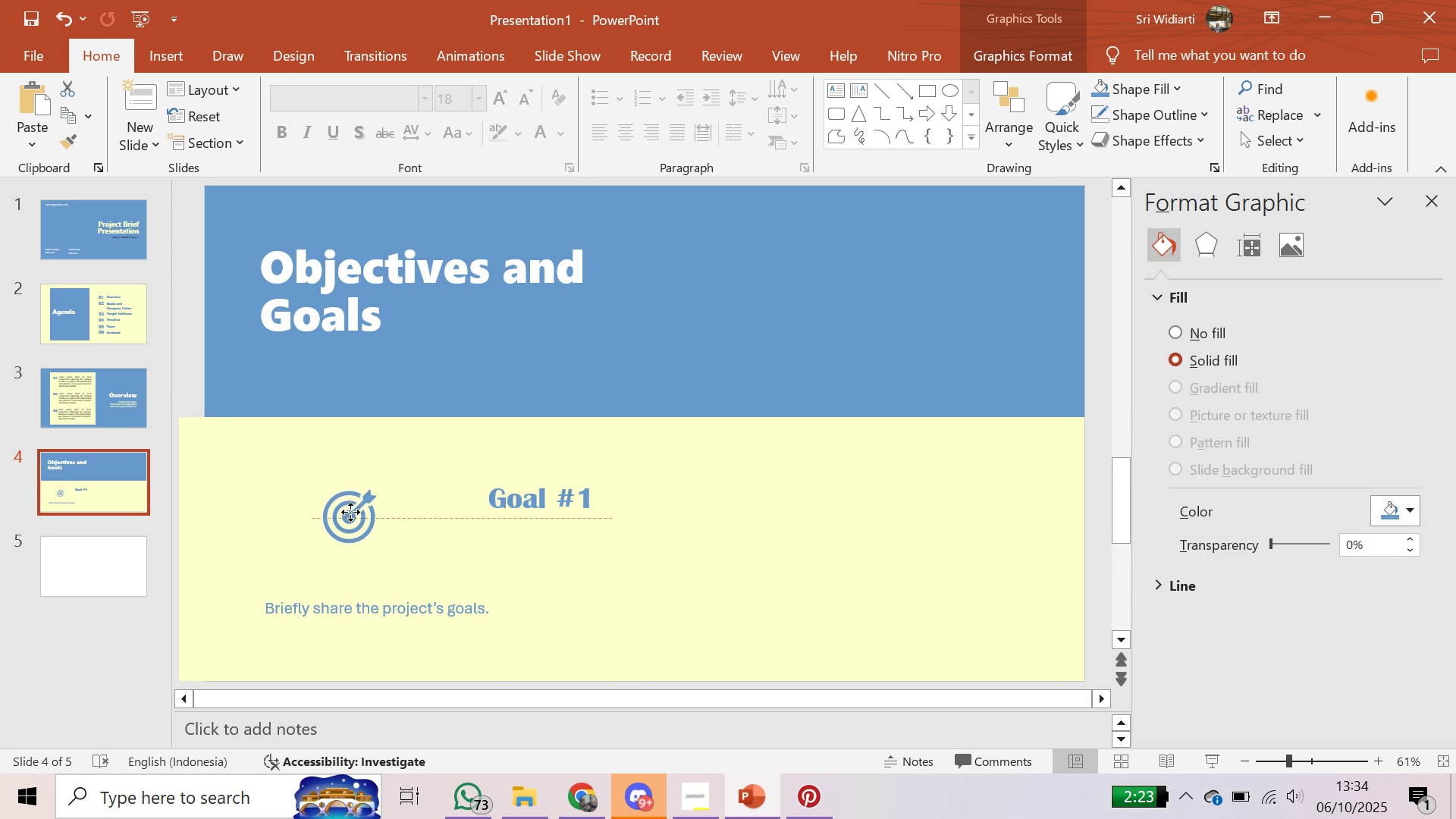 
left_click([522, 505])
 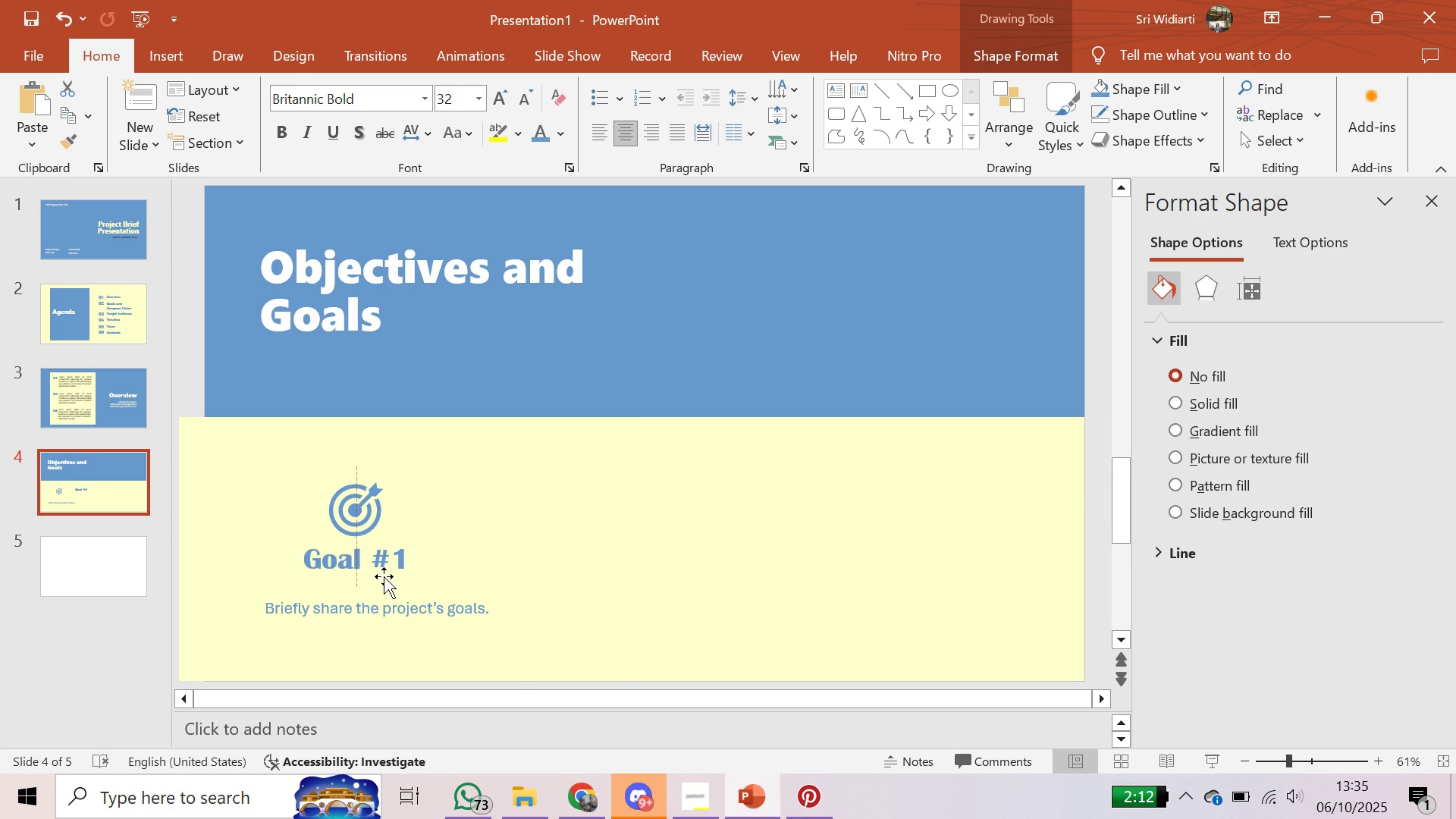 
left_click([578, 560])
 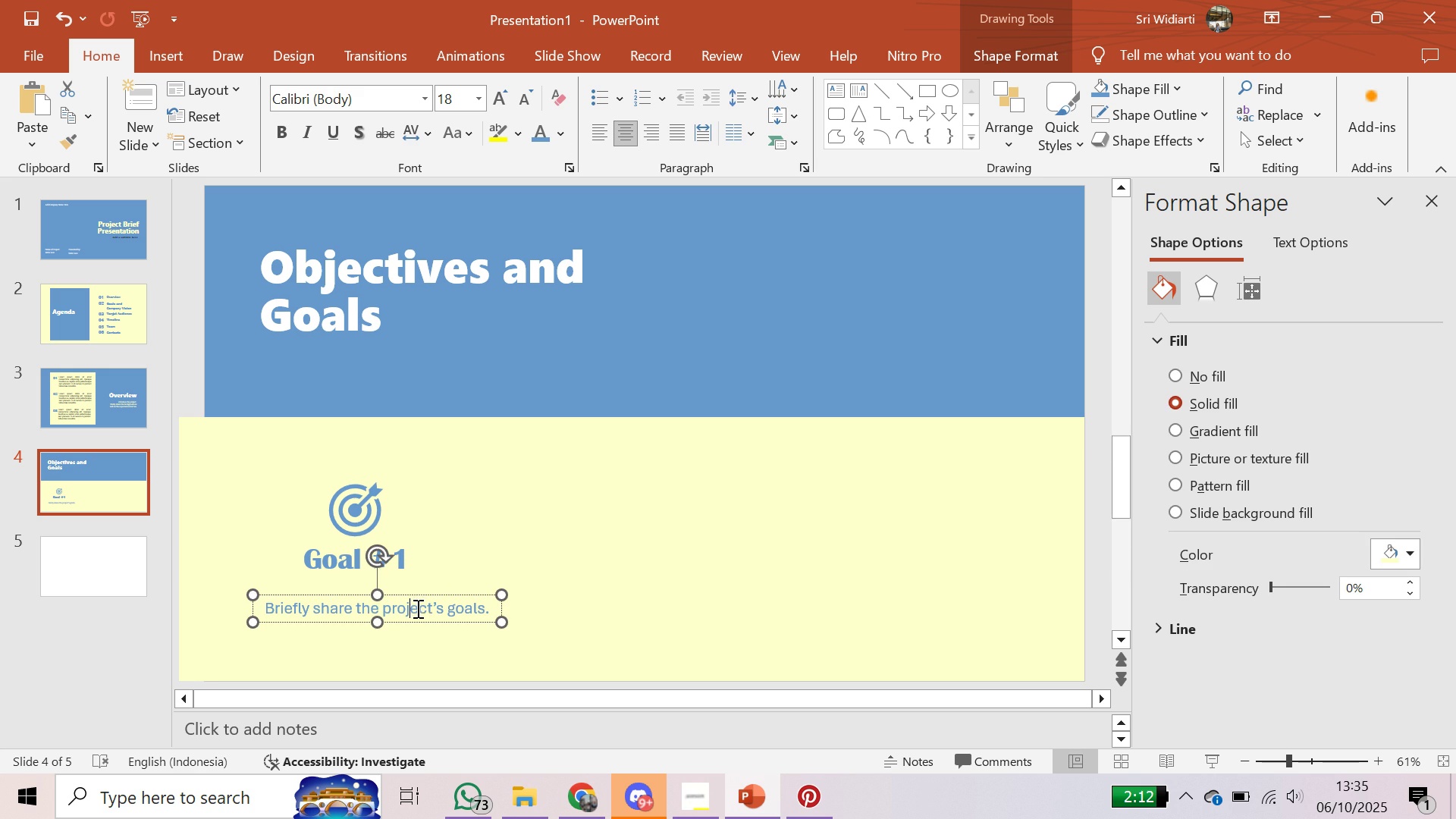 
left_click([416, 608])
 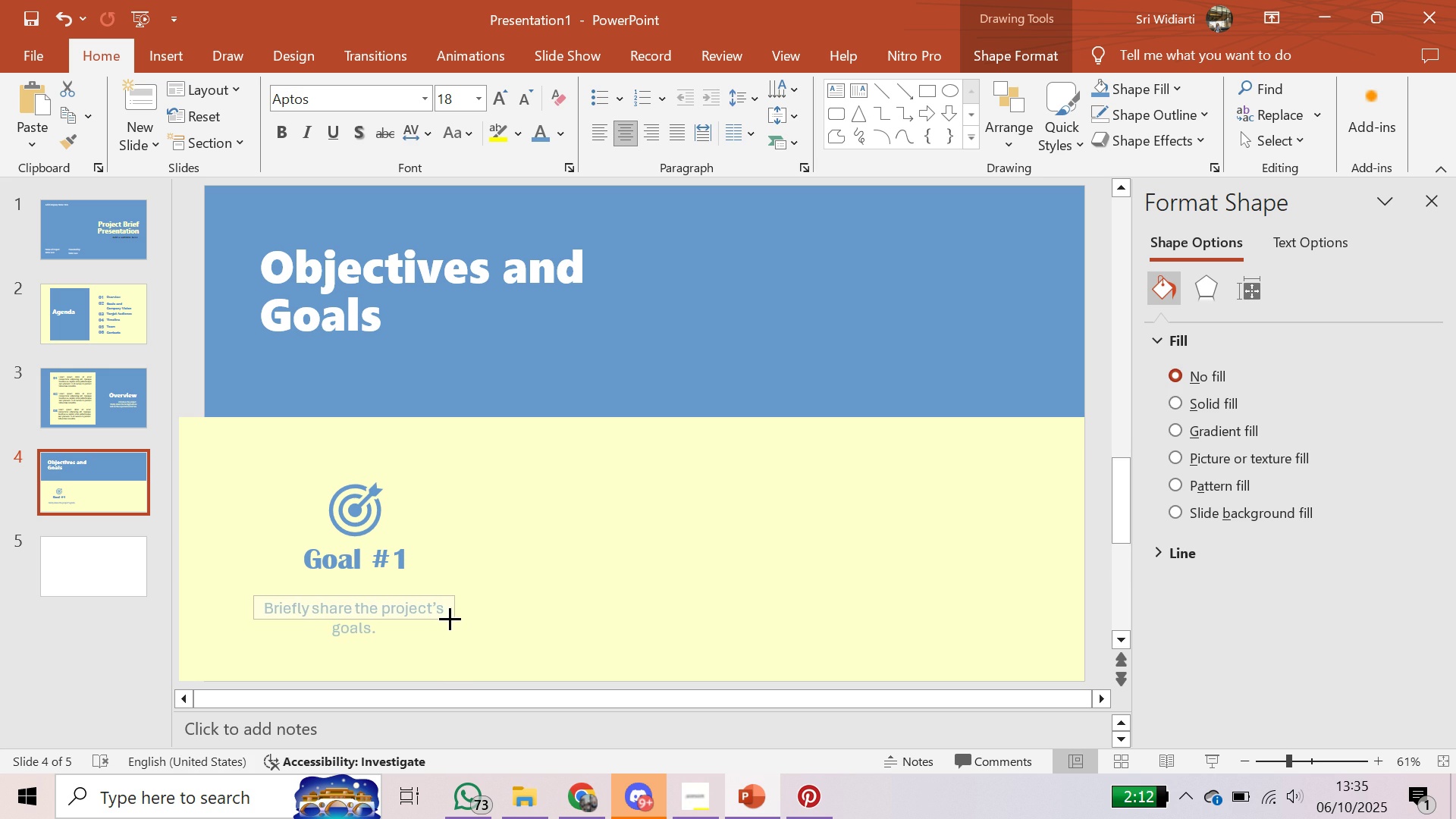 
left_click([522, 634])
 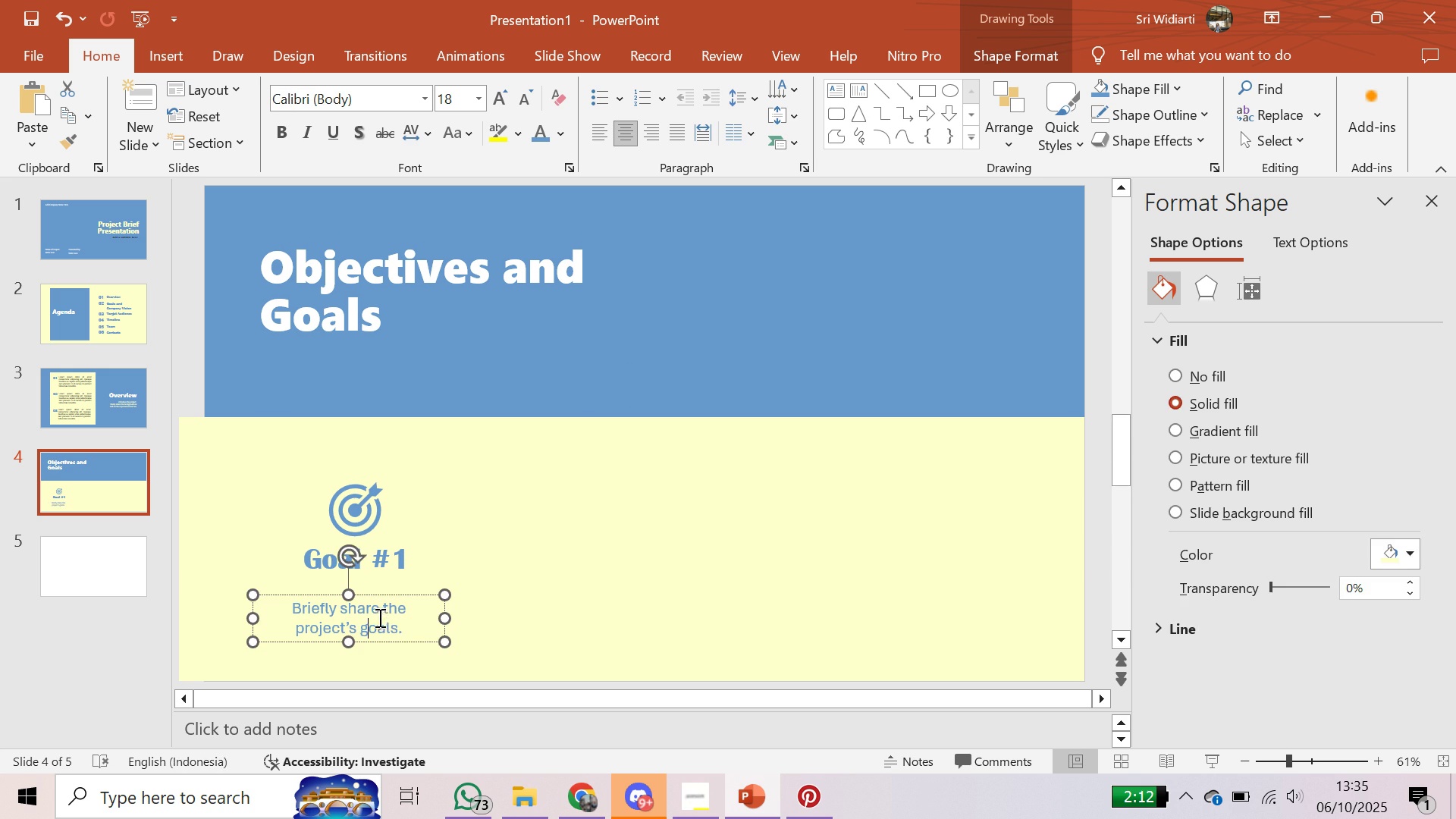 
left_click([378, 617])
 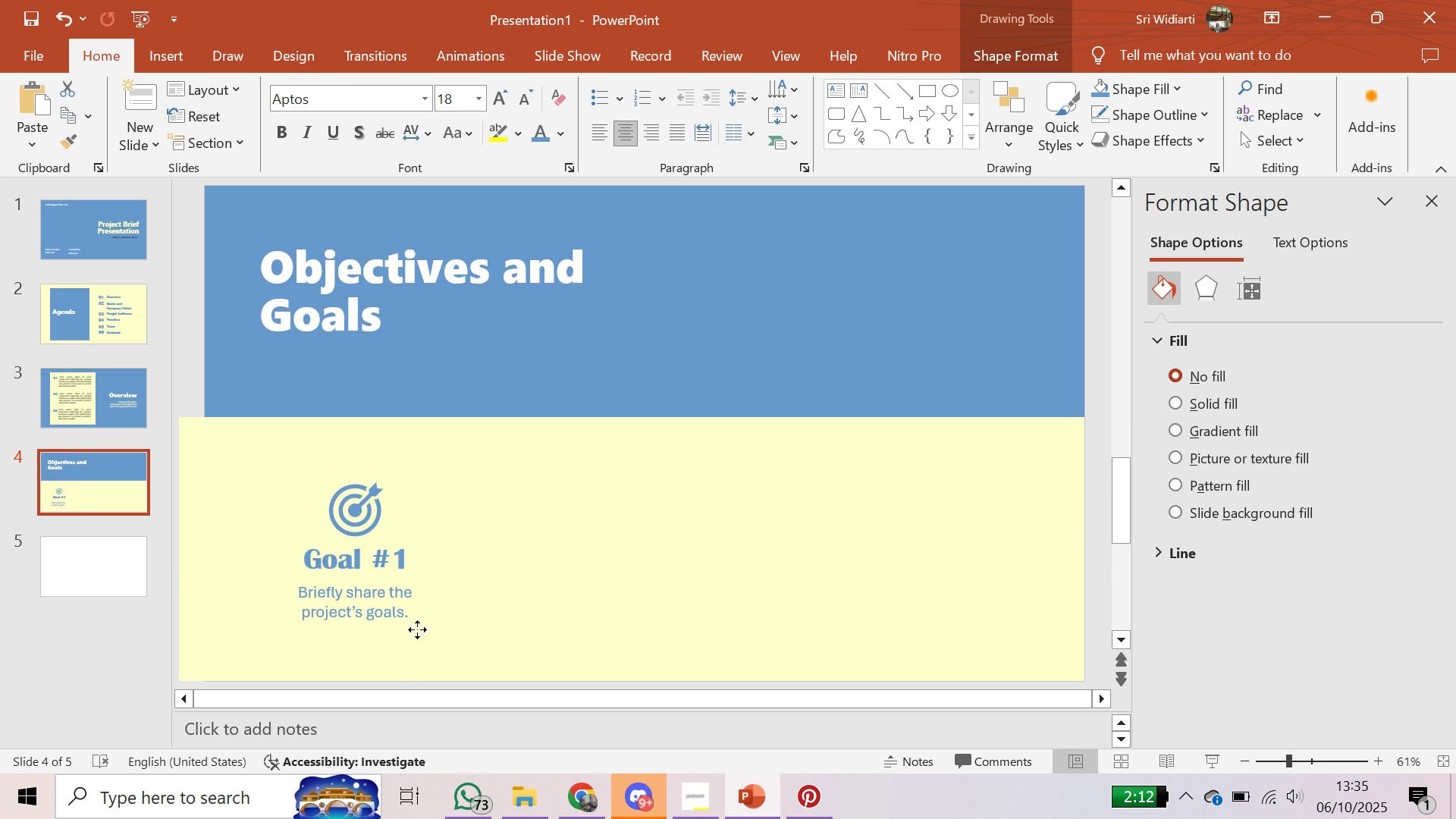 
scroll: coordinate [697, 549], scroll_direction: none, amount: 0.0
 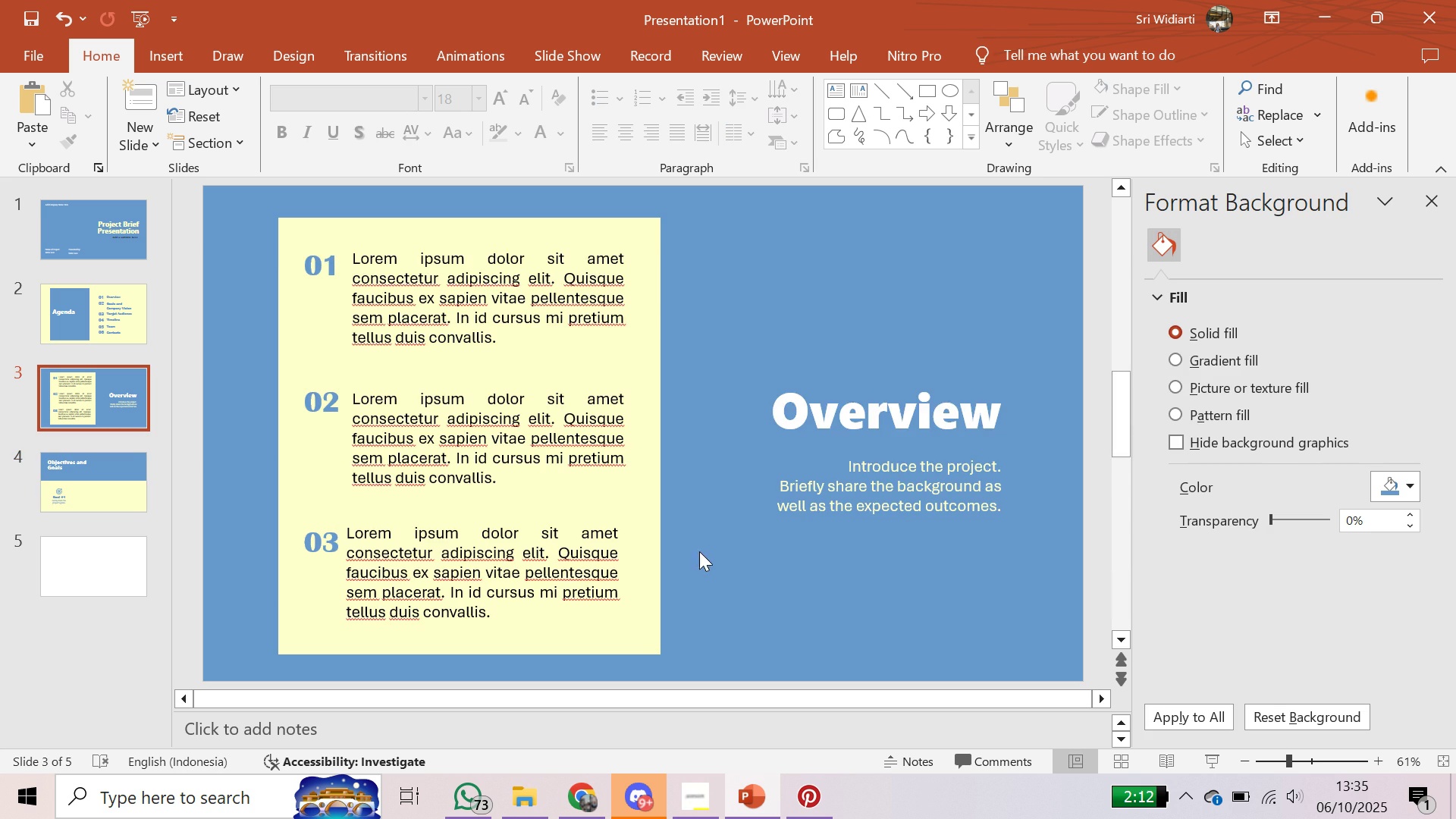 
scroll: coordinate [699, 551], scroll_direction: down, amount: 1.0
 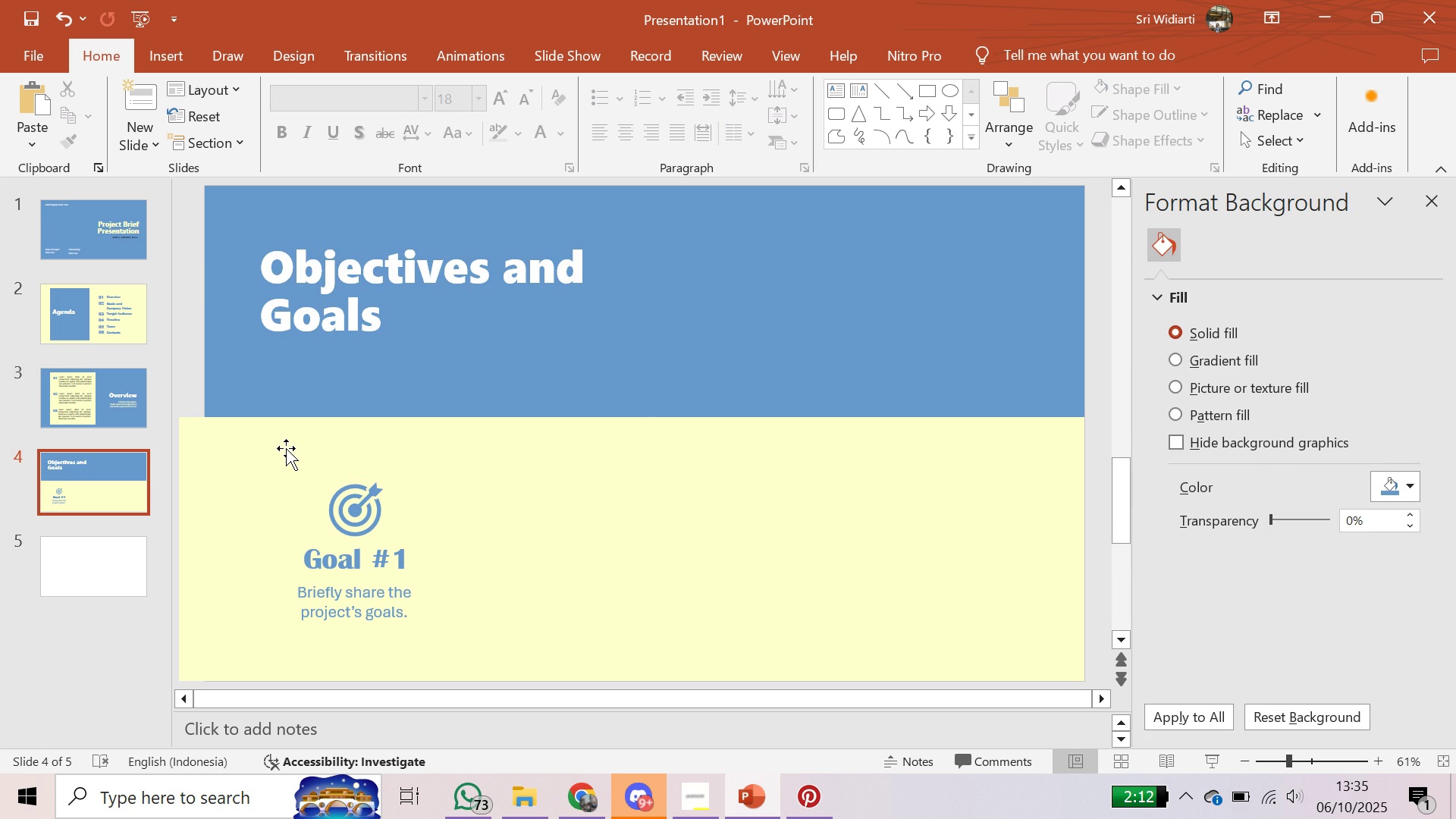 
left_click([280, 448])
 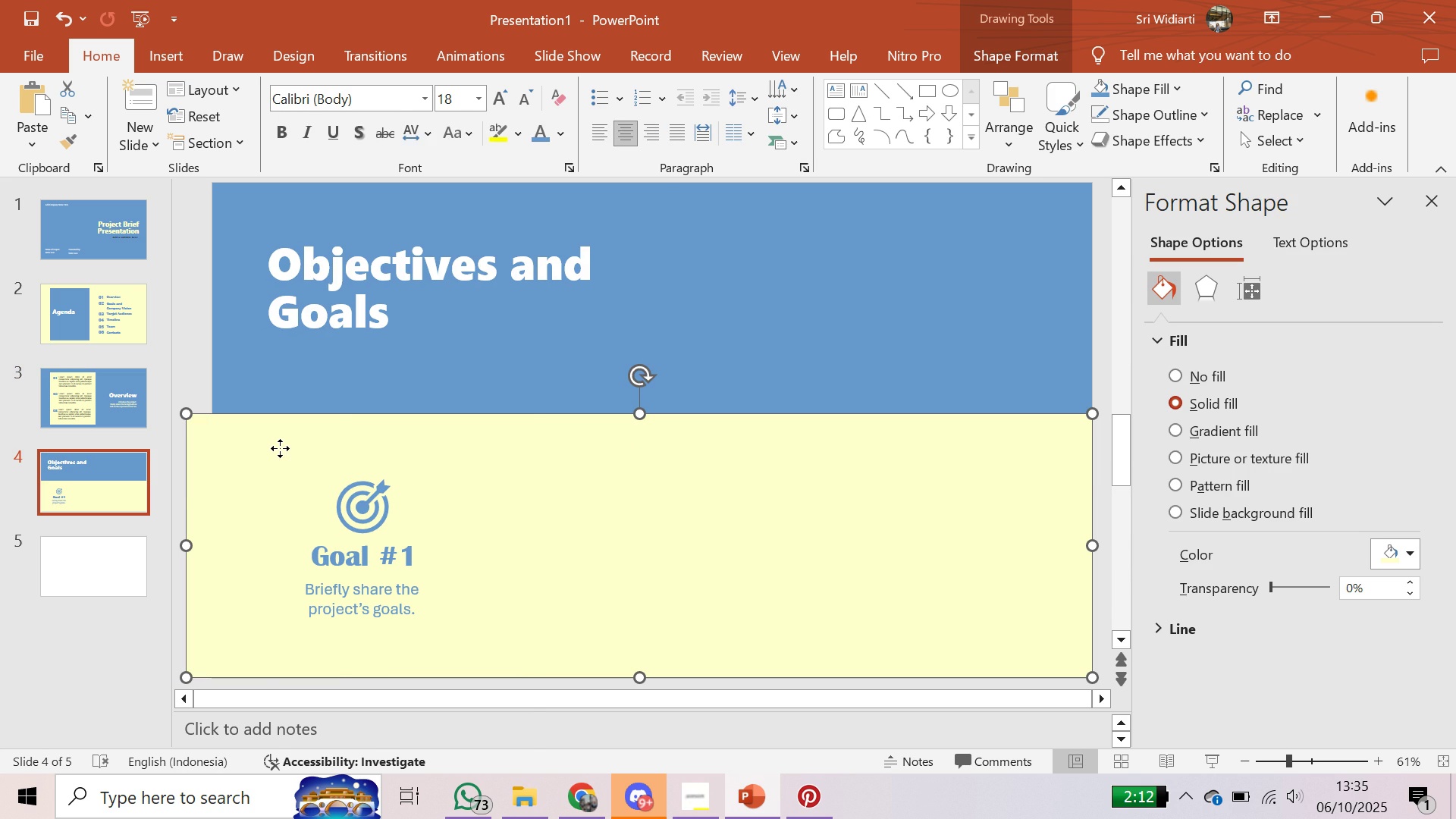 
right_click([280, 448])
 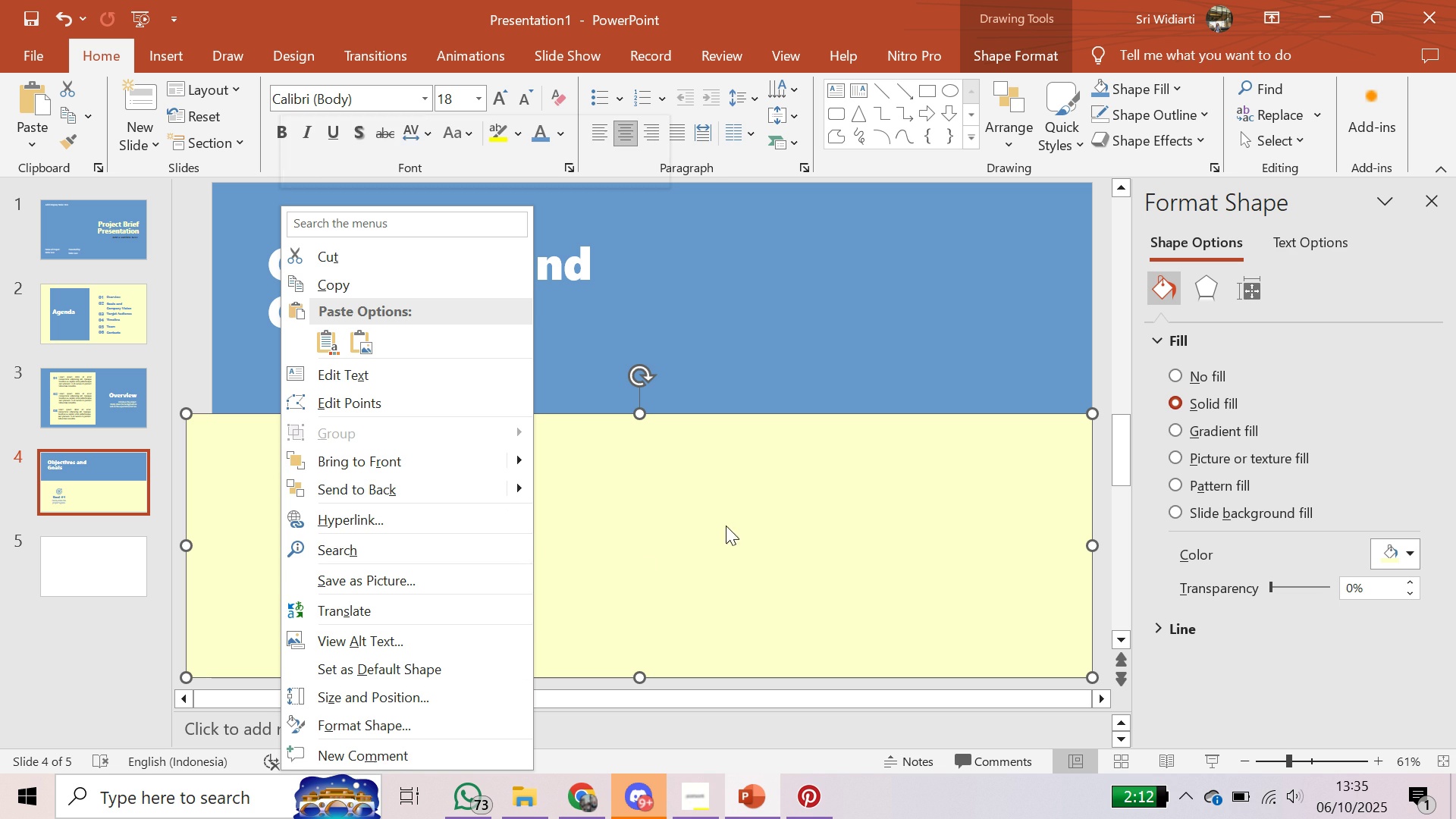 
left_click([726, 526])
 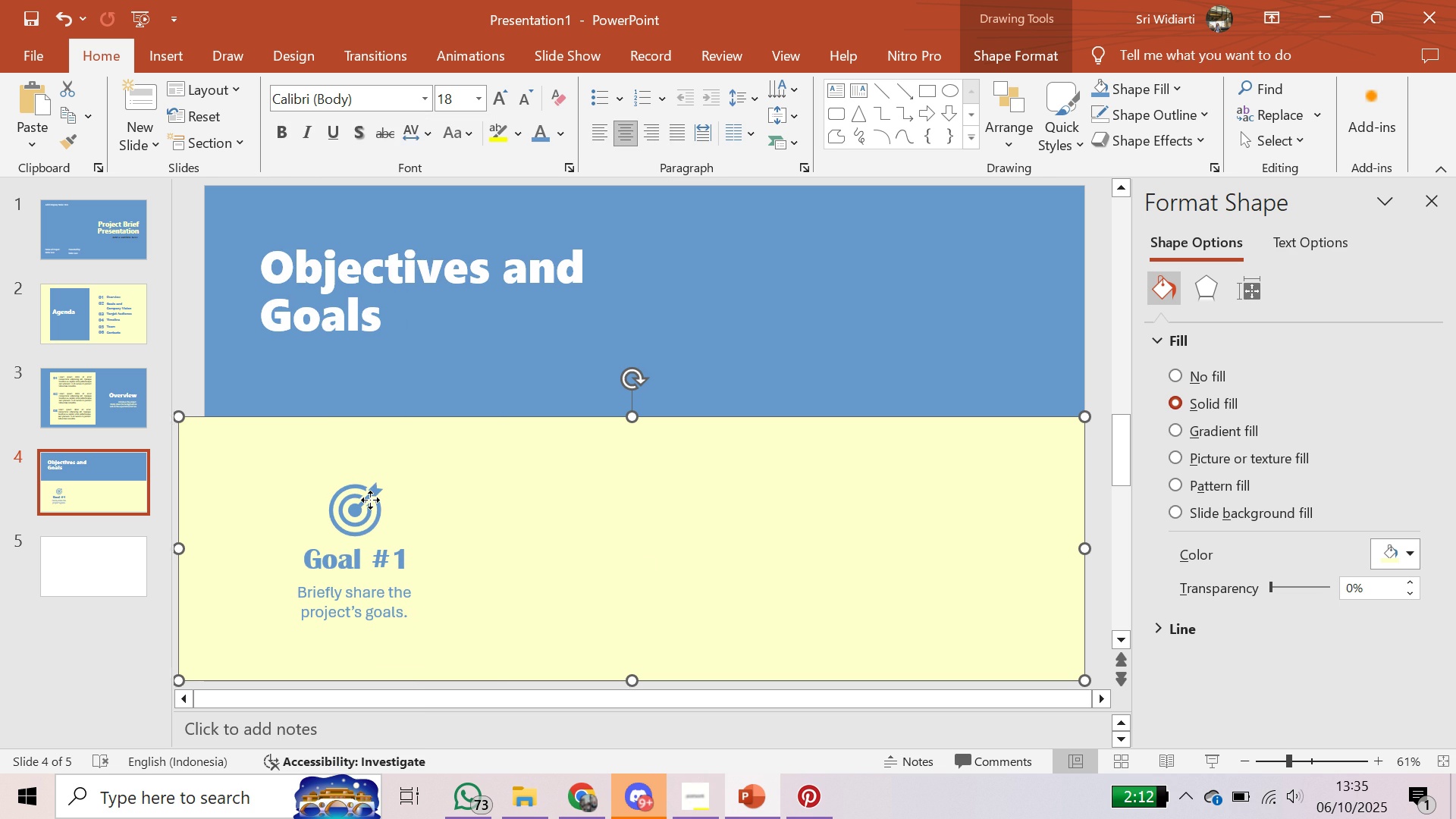 
left_click([370, 500])
 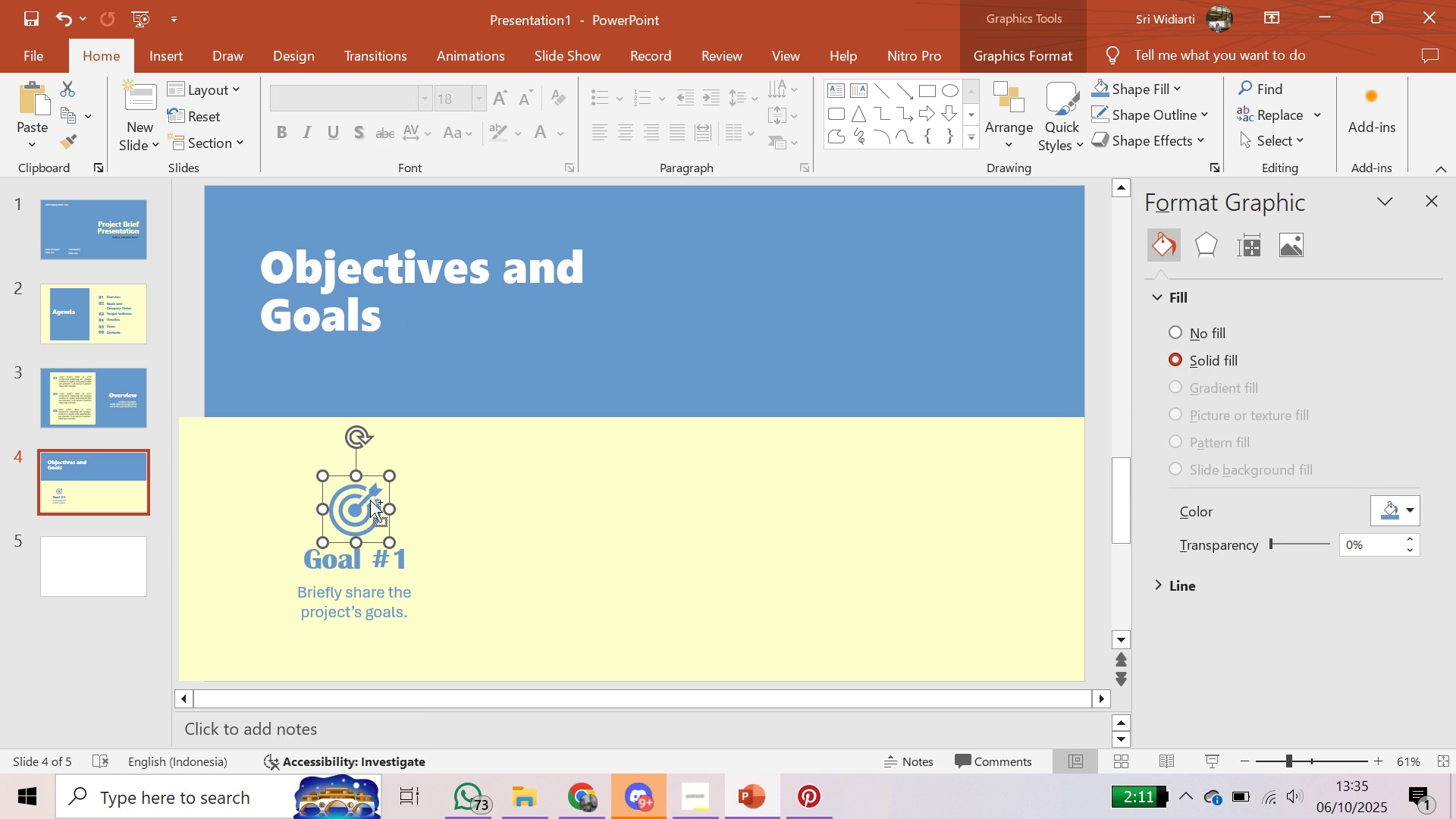 
key(Control+ControlLeft)
 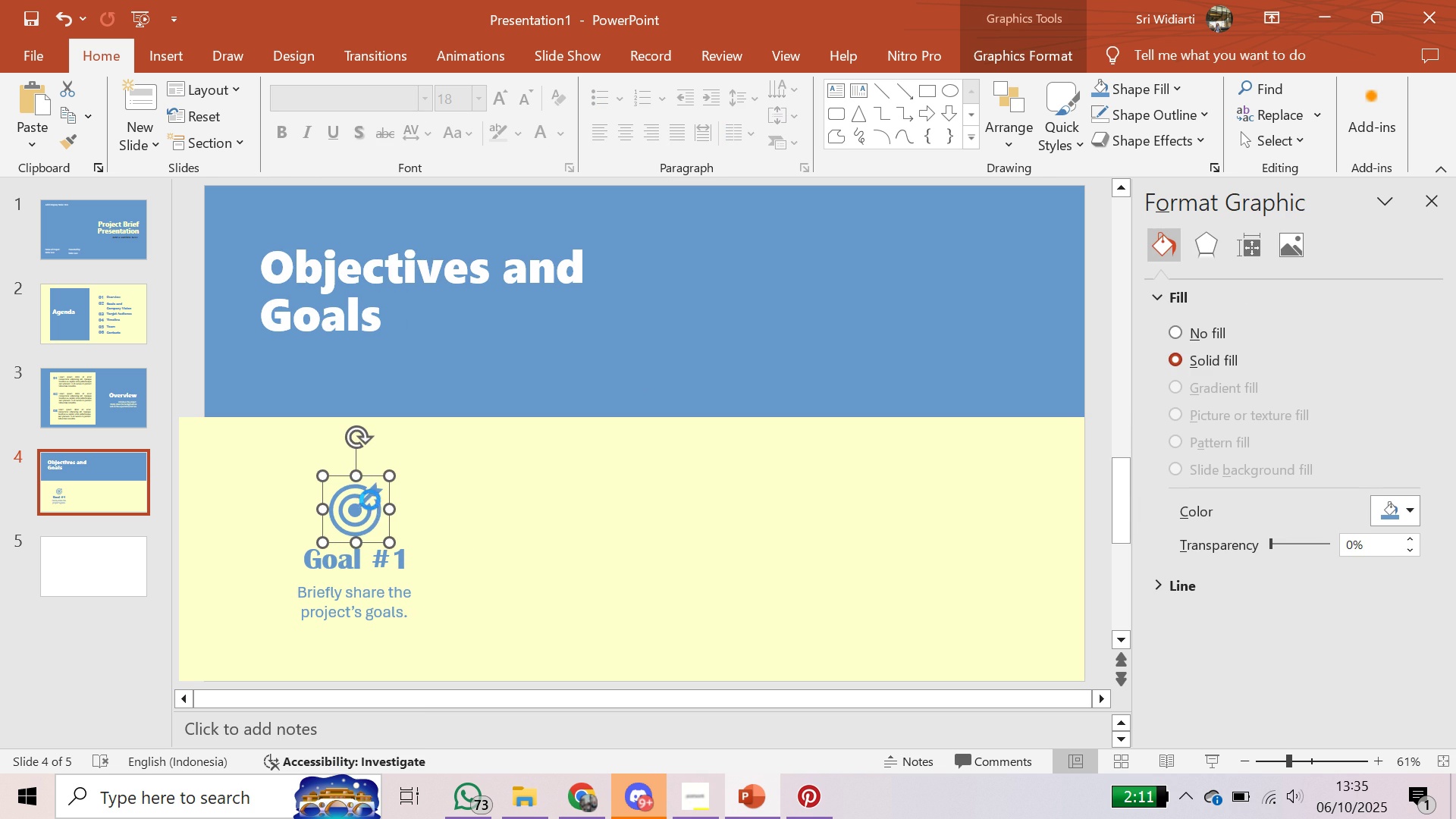 
key(Control+C)
 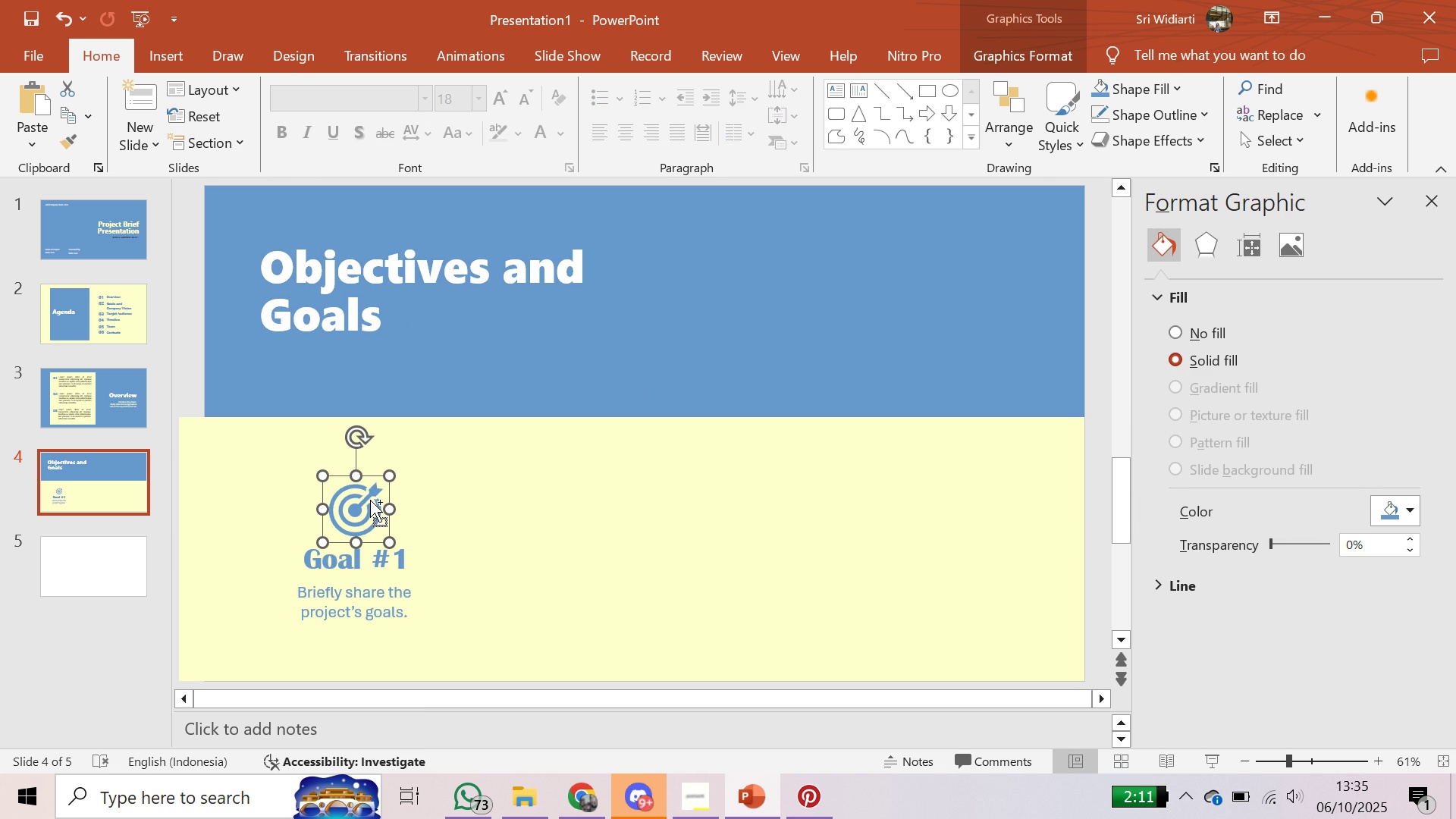 
key(Control+ControlLeft)
 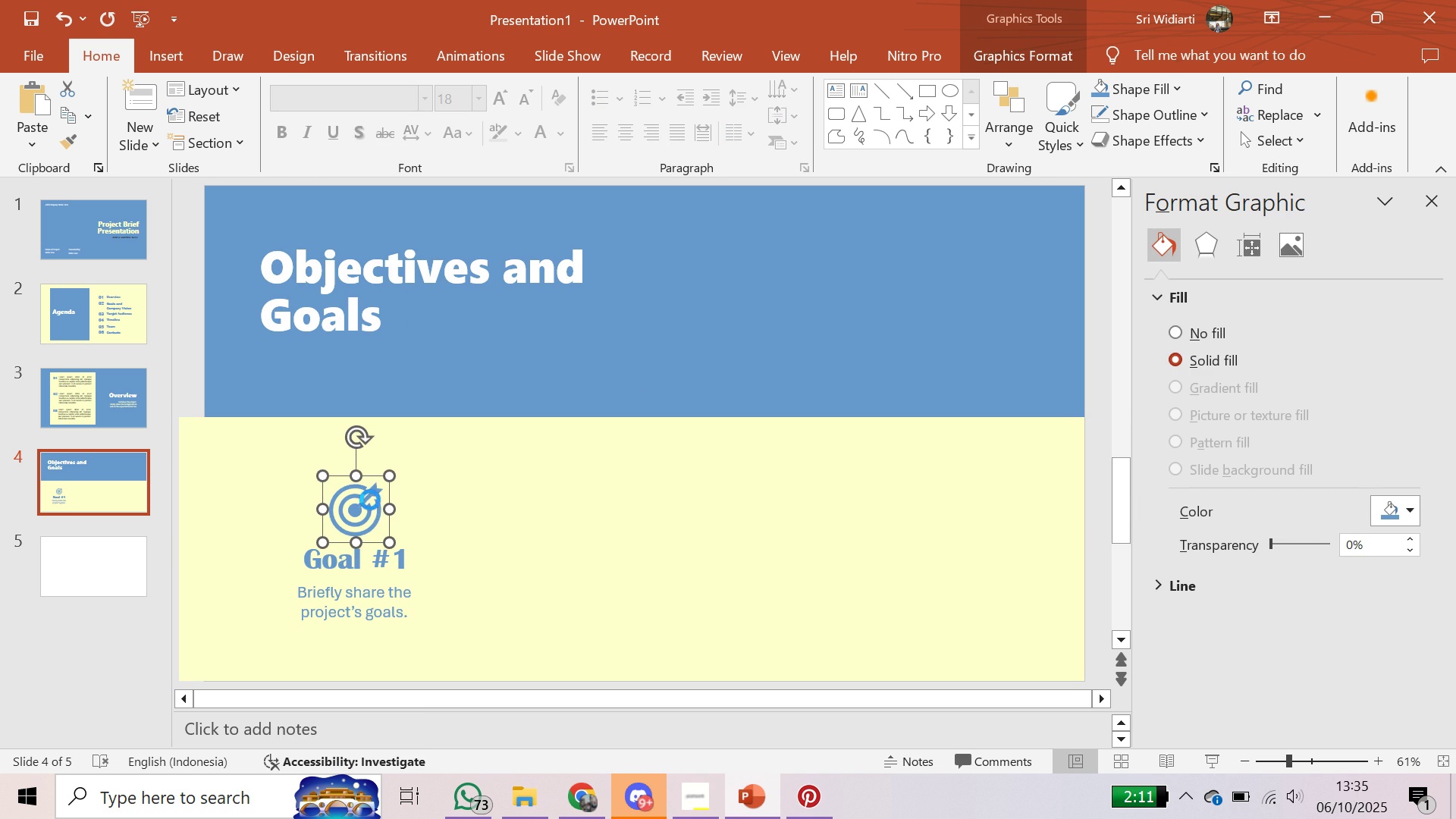 
key(Control+V)
 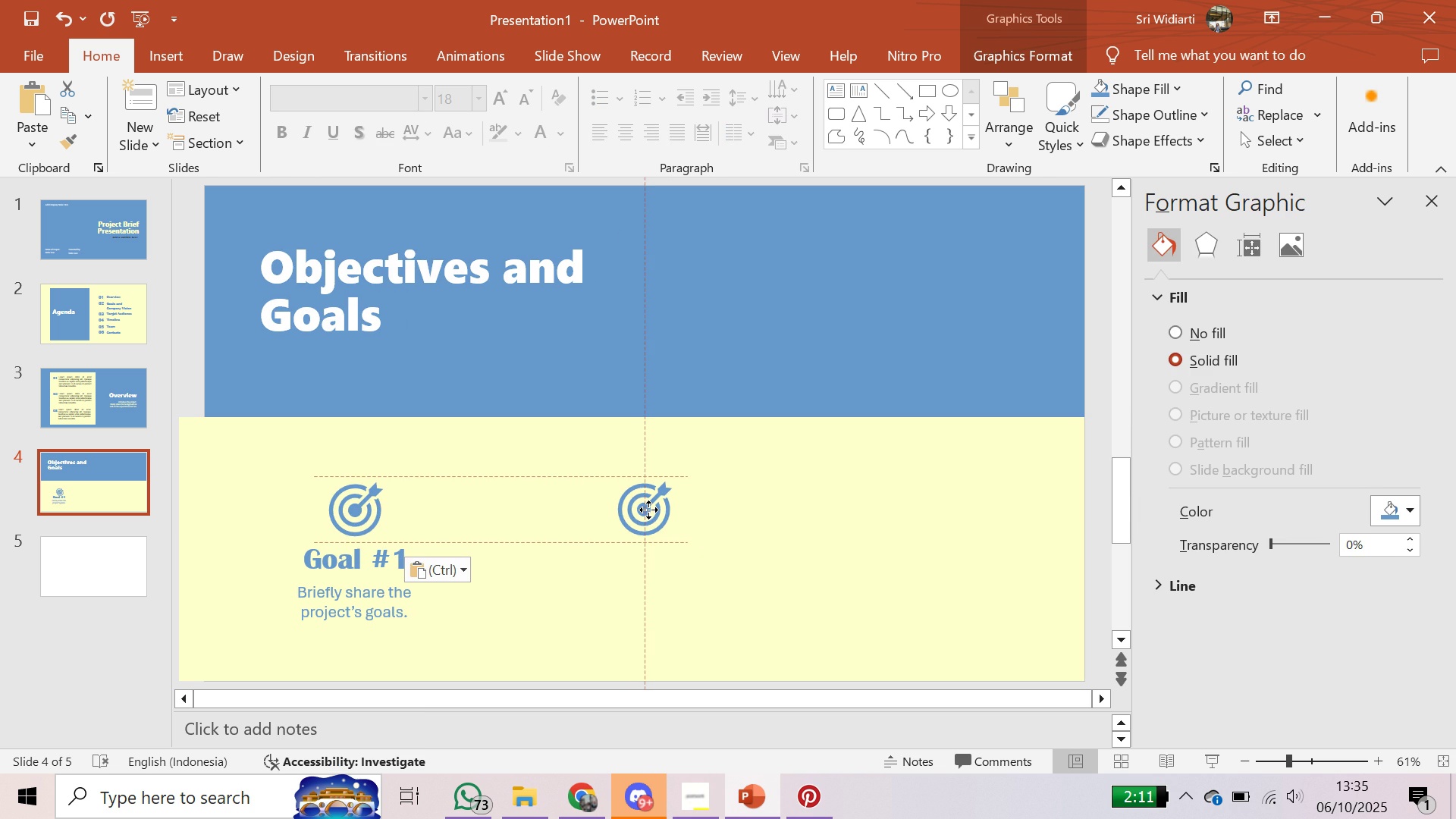 
wait(5.29)
 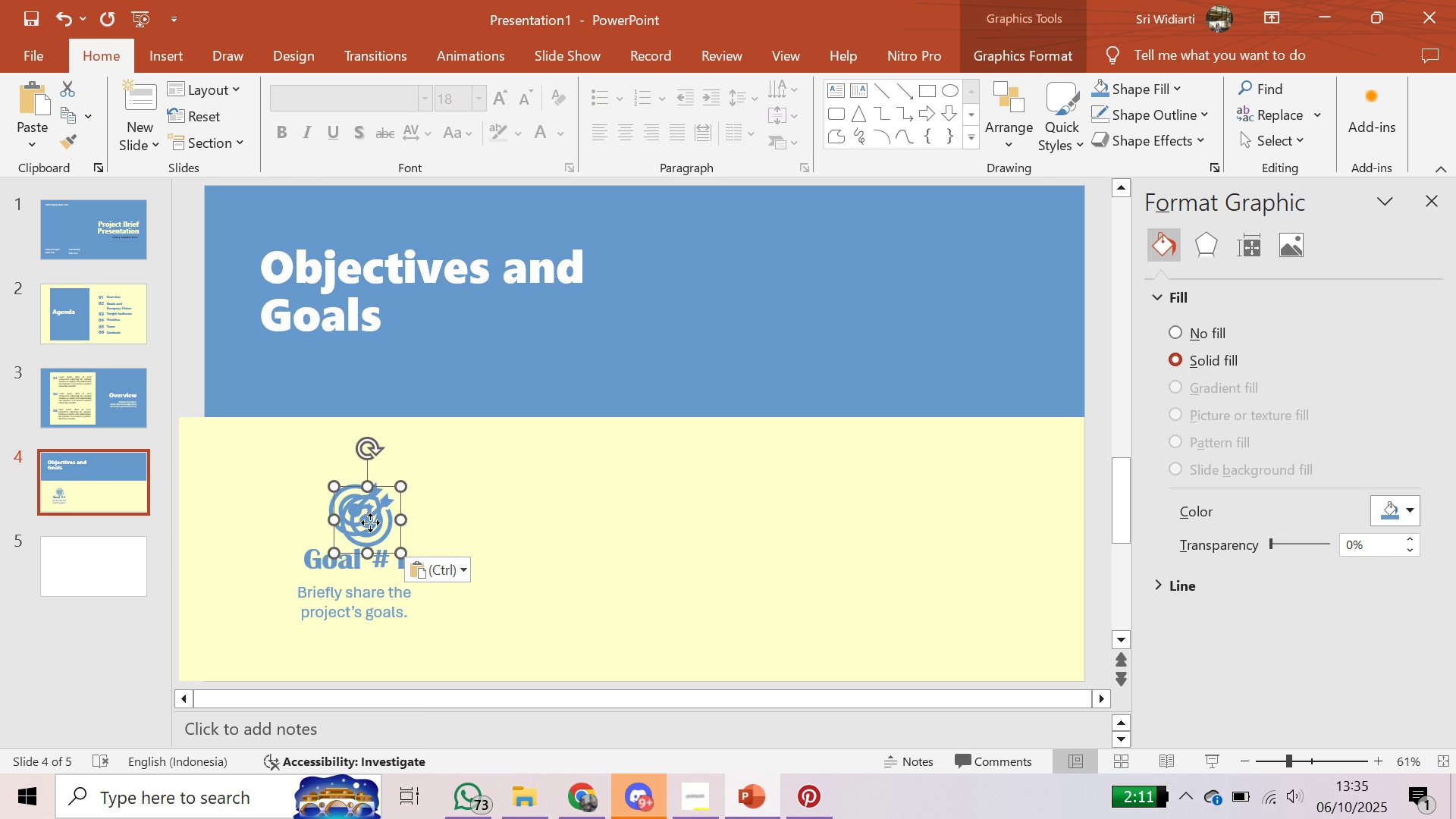 
key(Control+ControlLeft)
 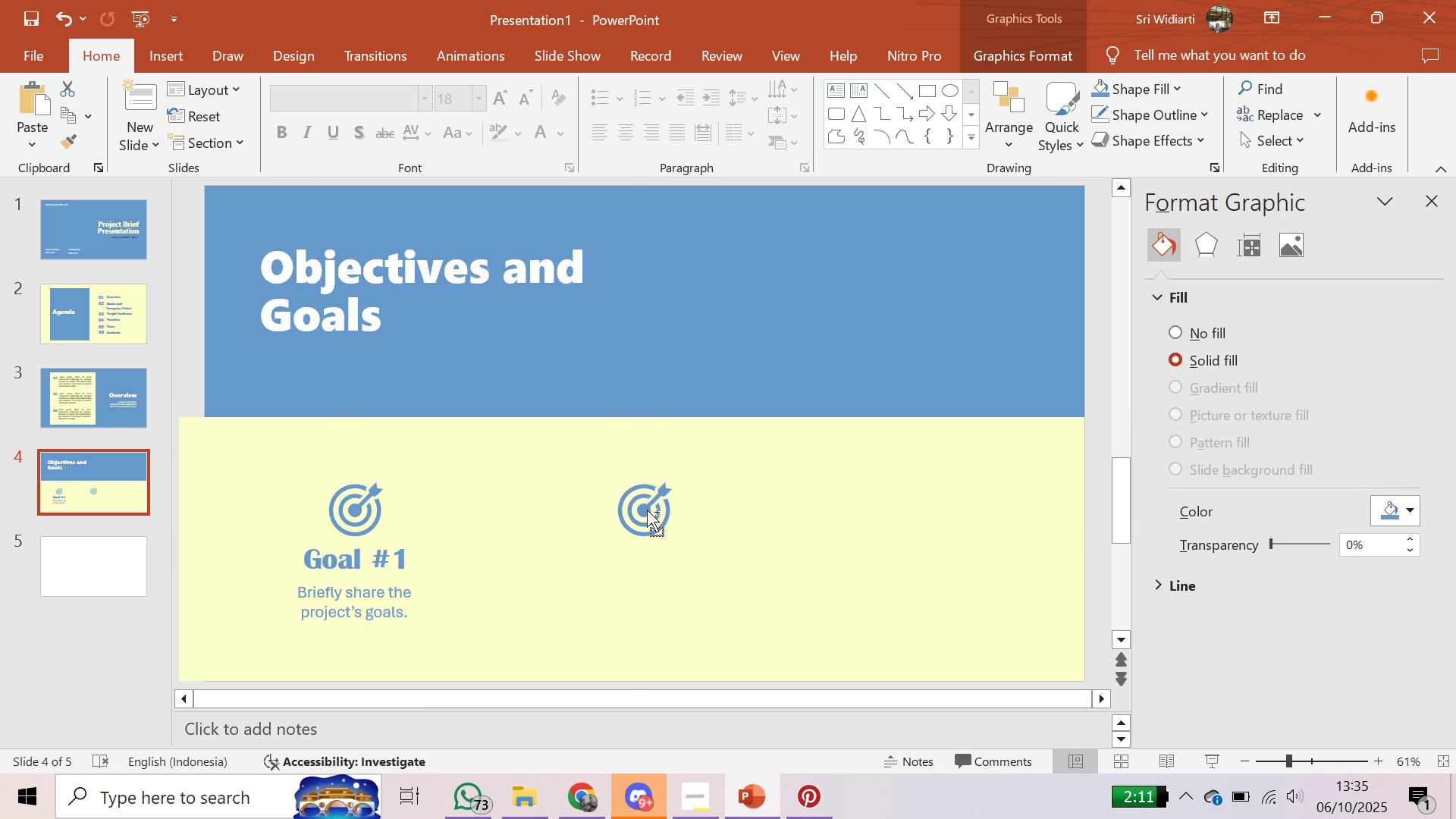 
key(Control+V)
 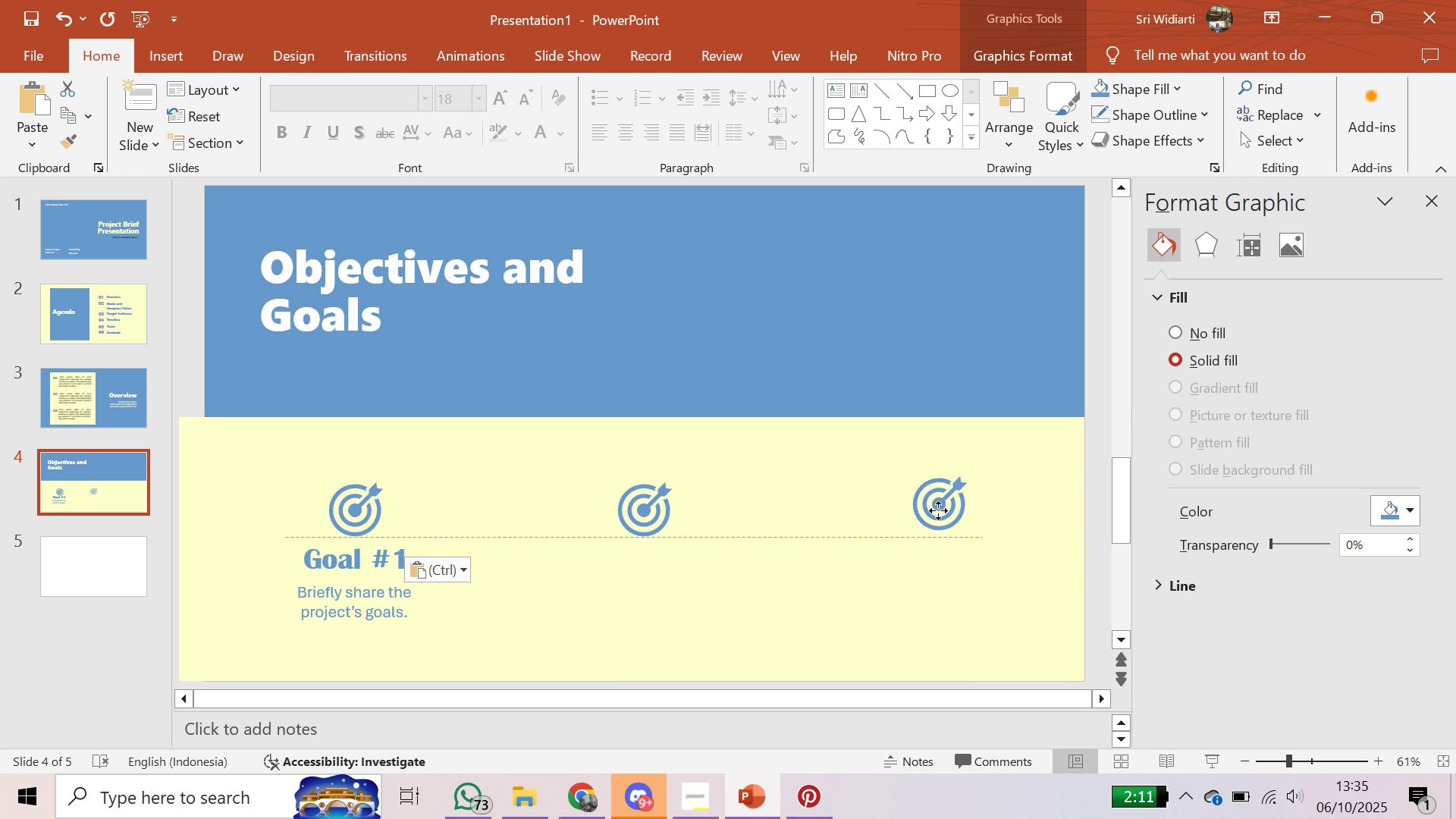 
wait(10.13)
 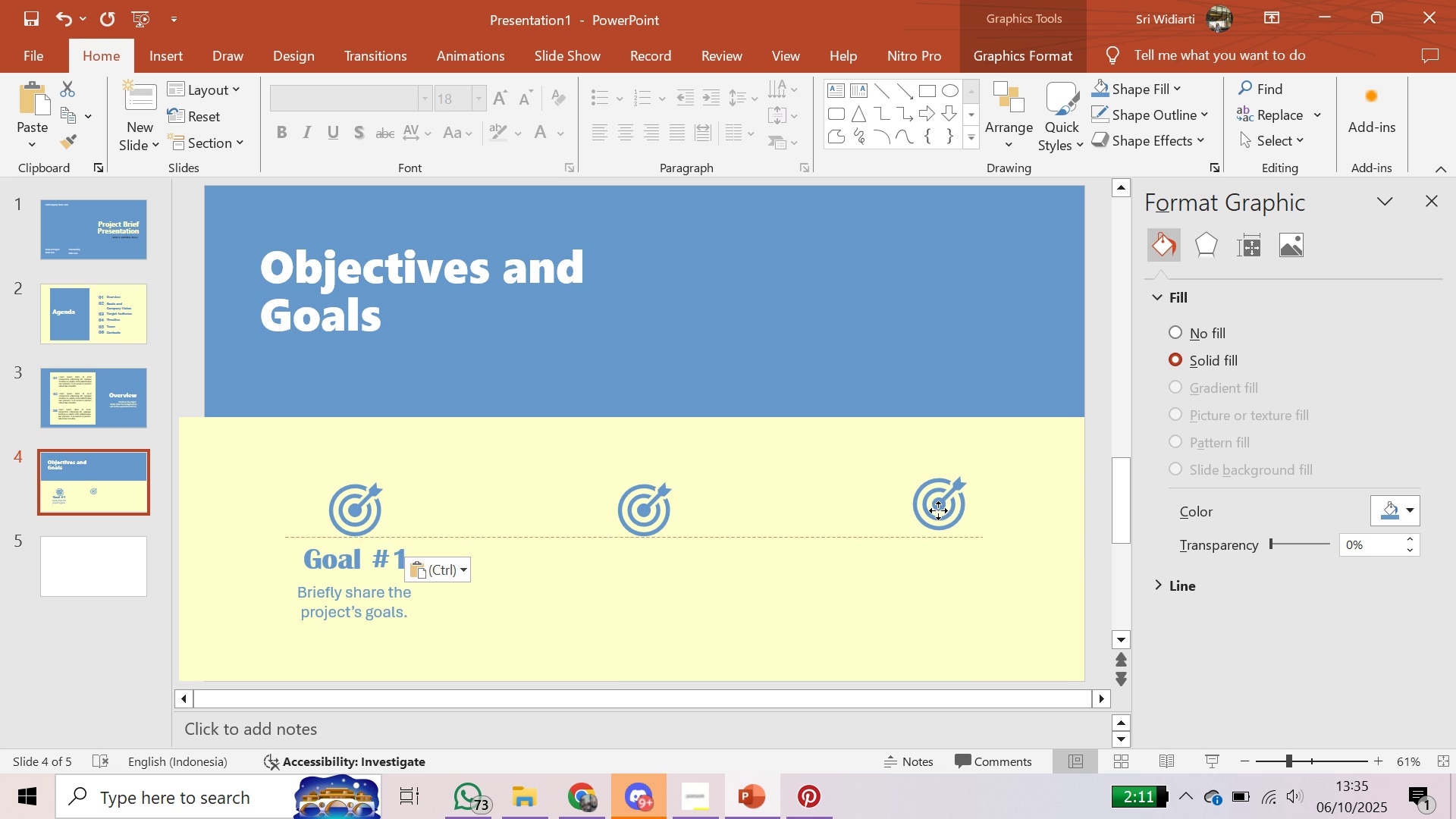 
left_click([329, 576])
 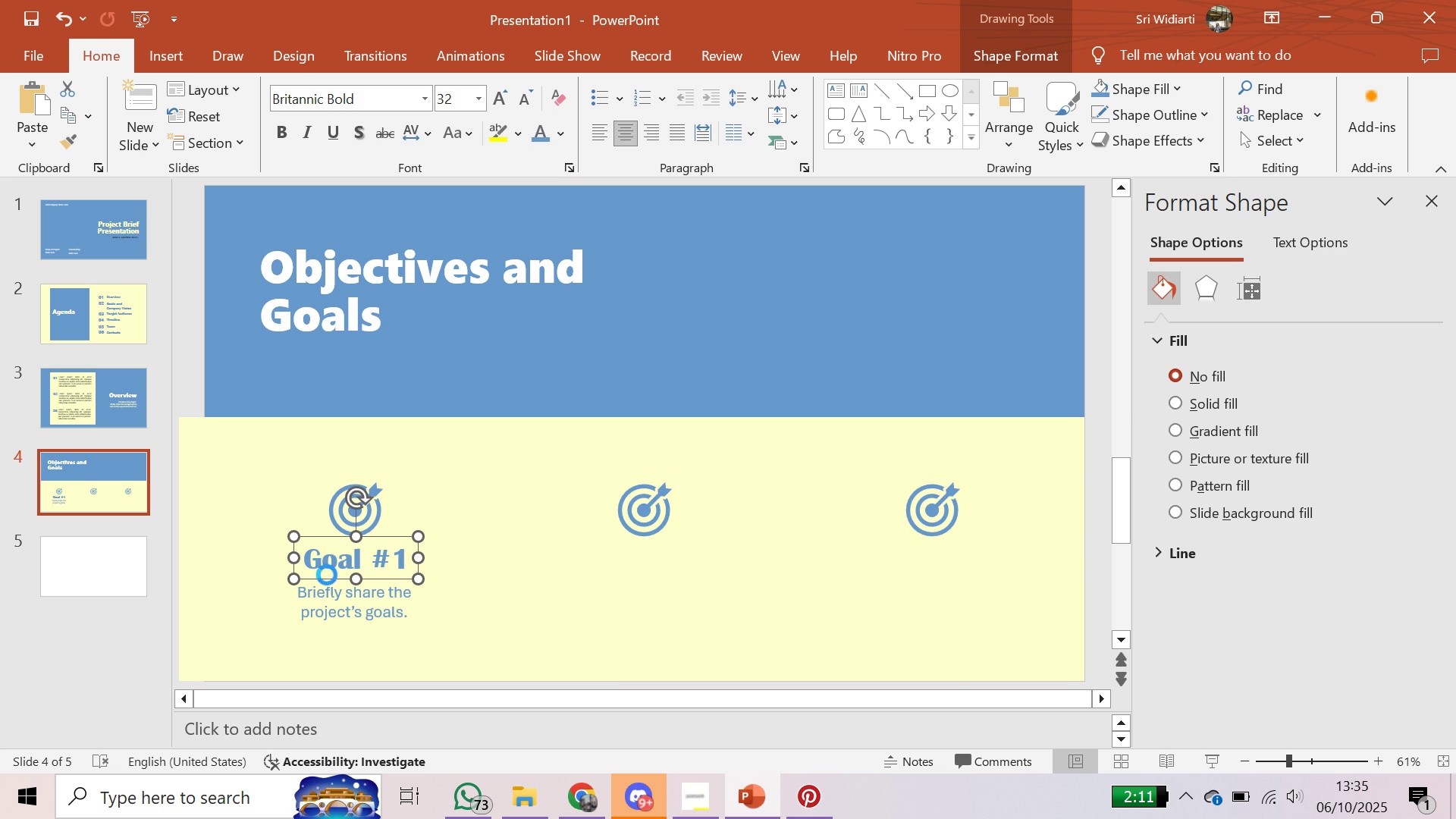 
key(Control+ControlLeft)